 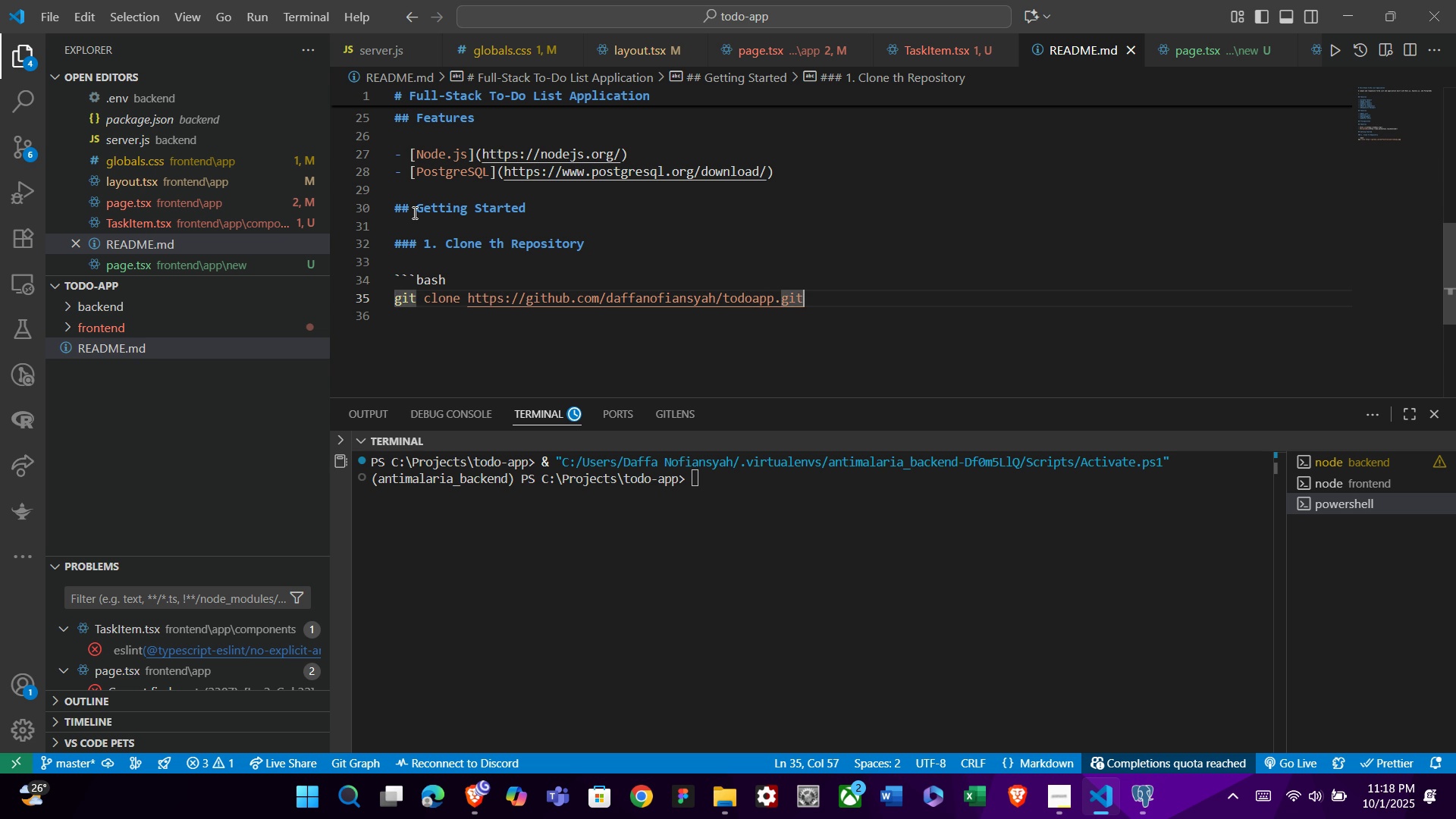 
key(Enter)
 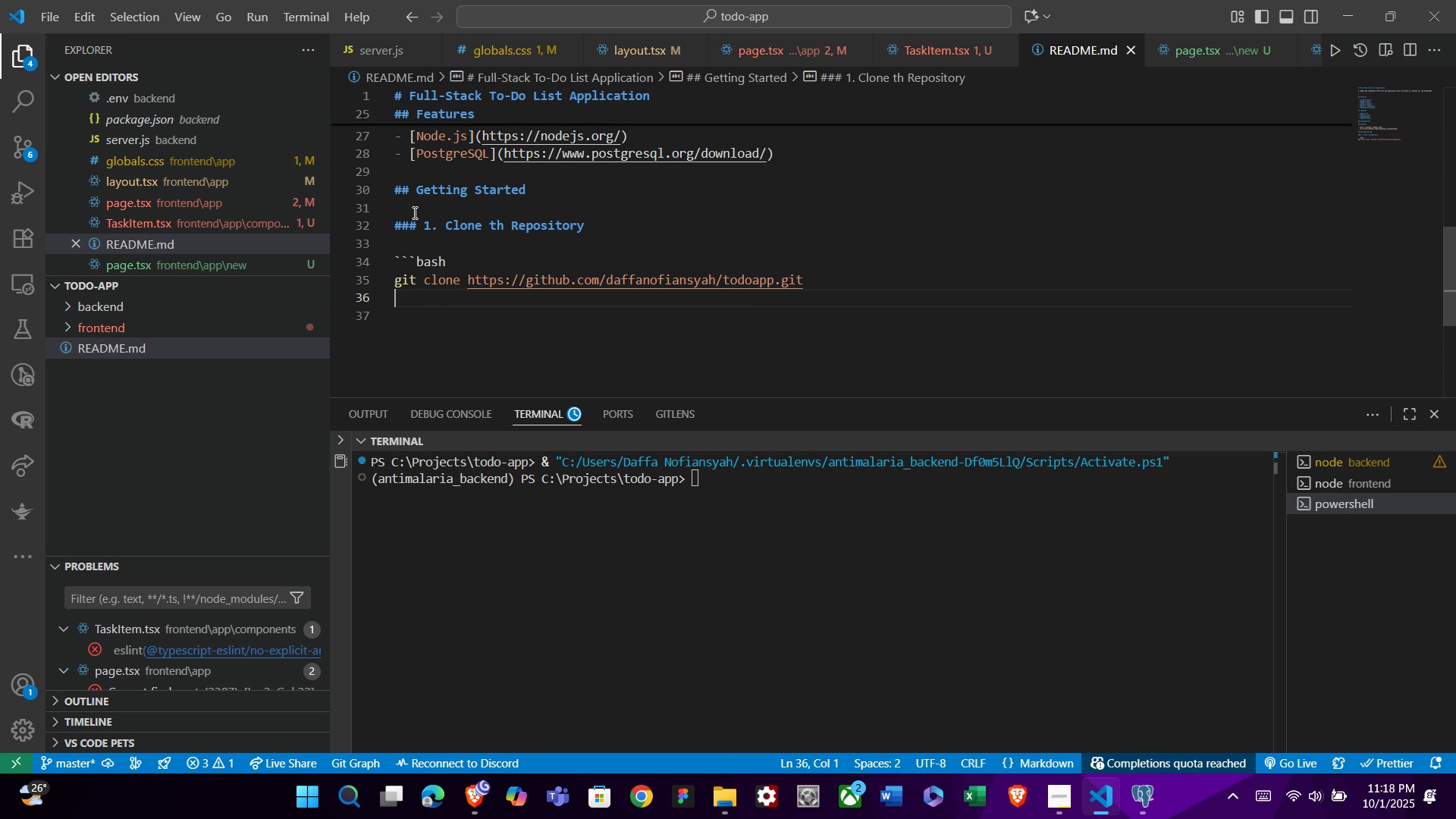 
type(cd )
 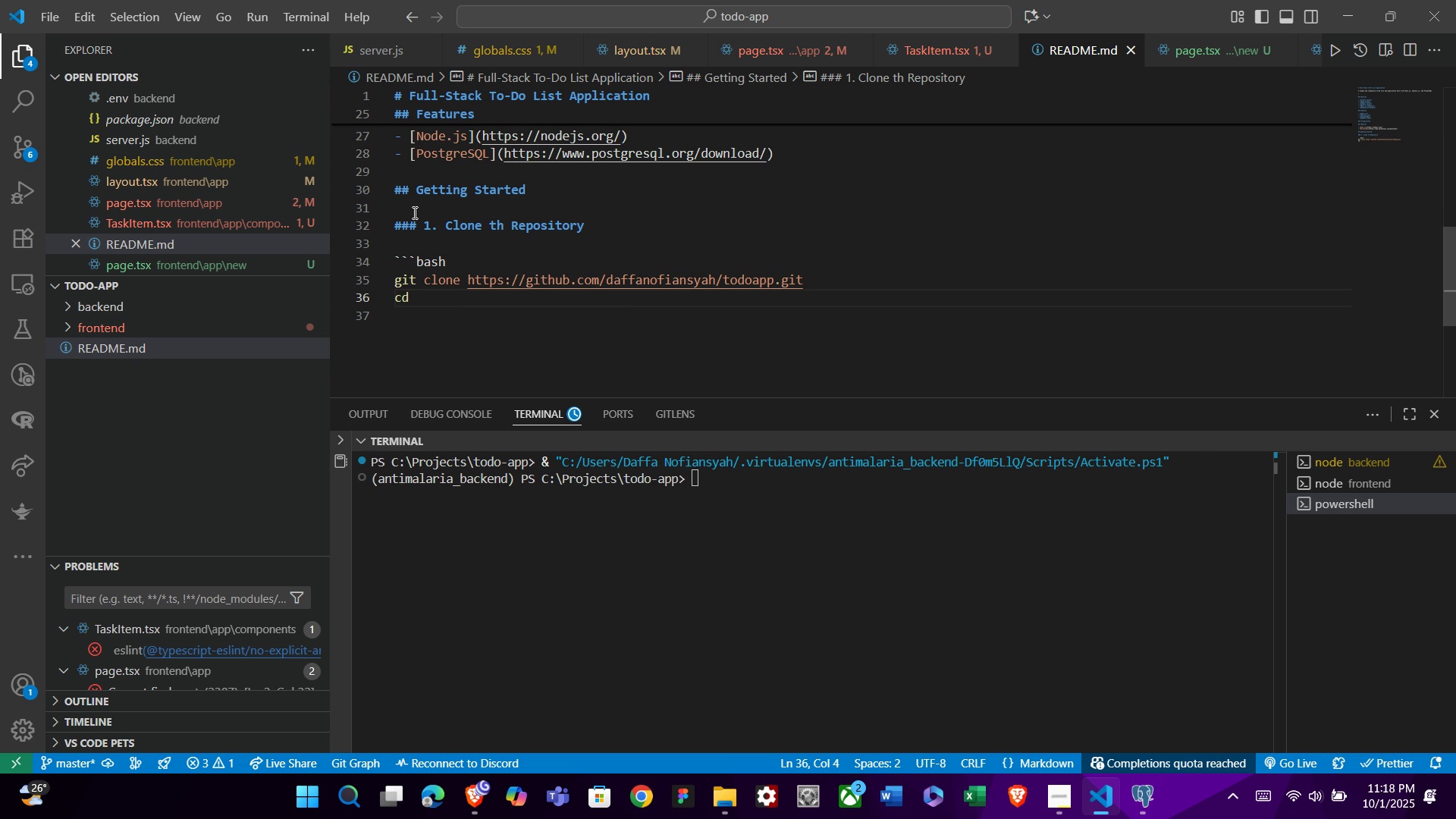 
type(todoapp)
 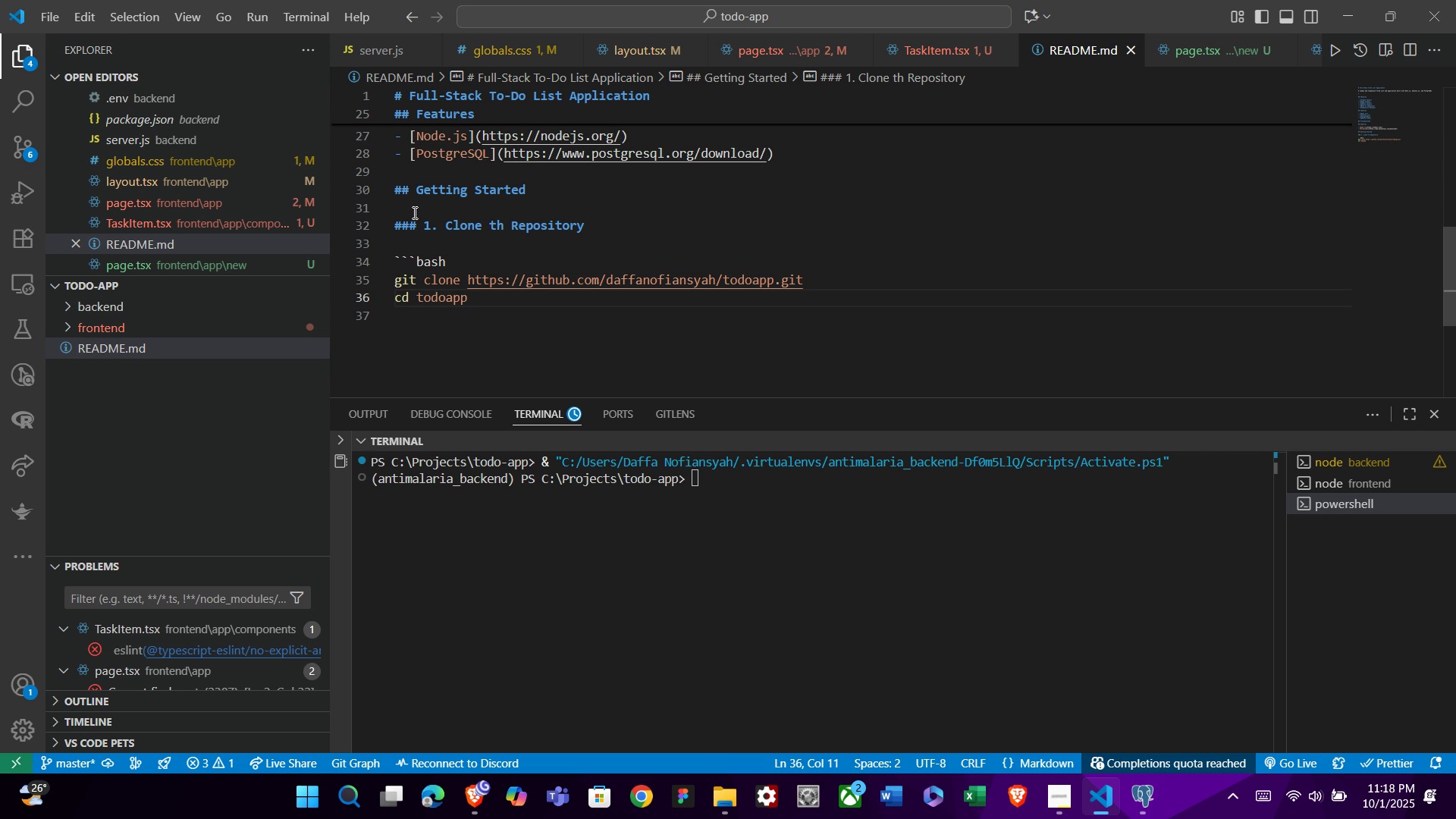 
wait(5.75)
 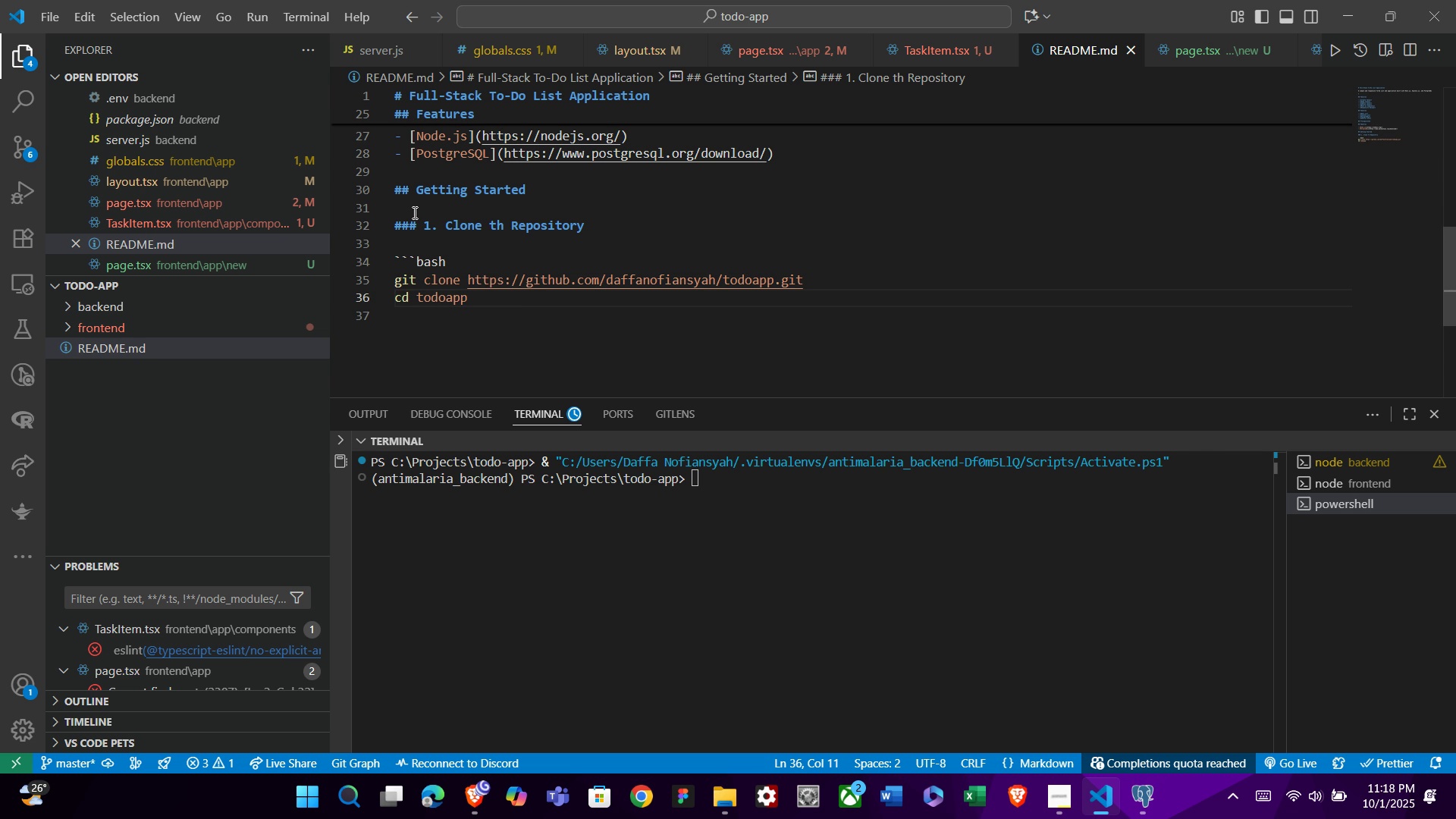 
key(ArrowUp)